 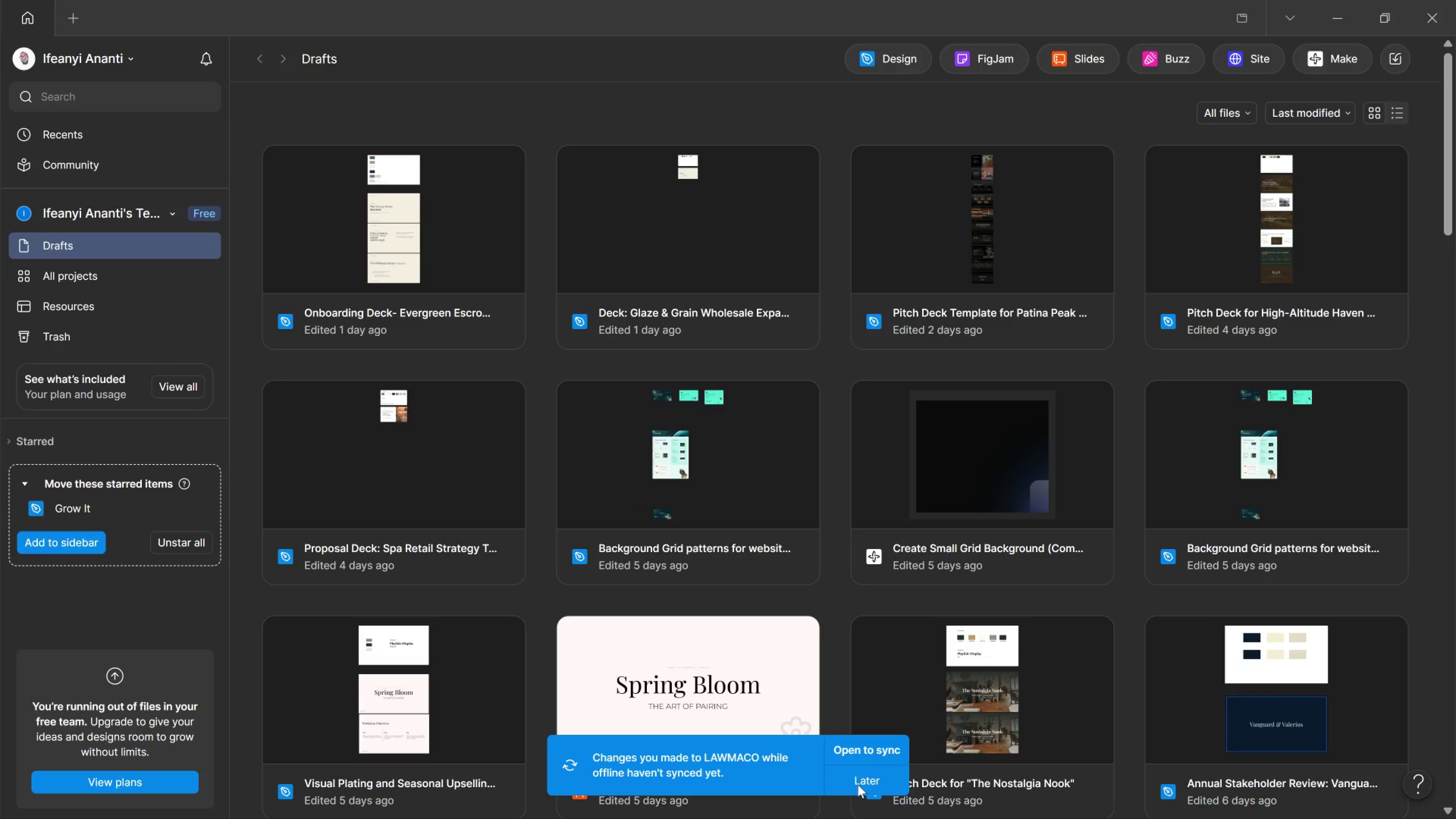 
left_click([858, 784])
 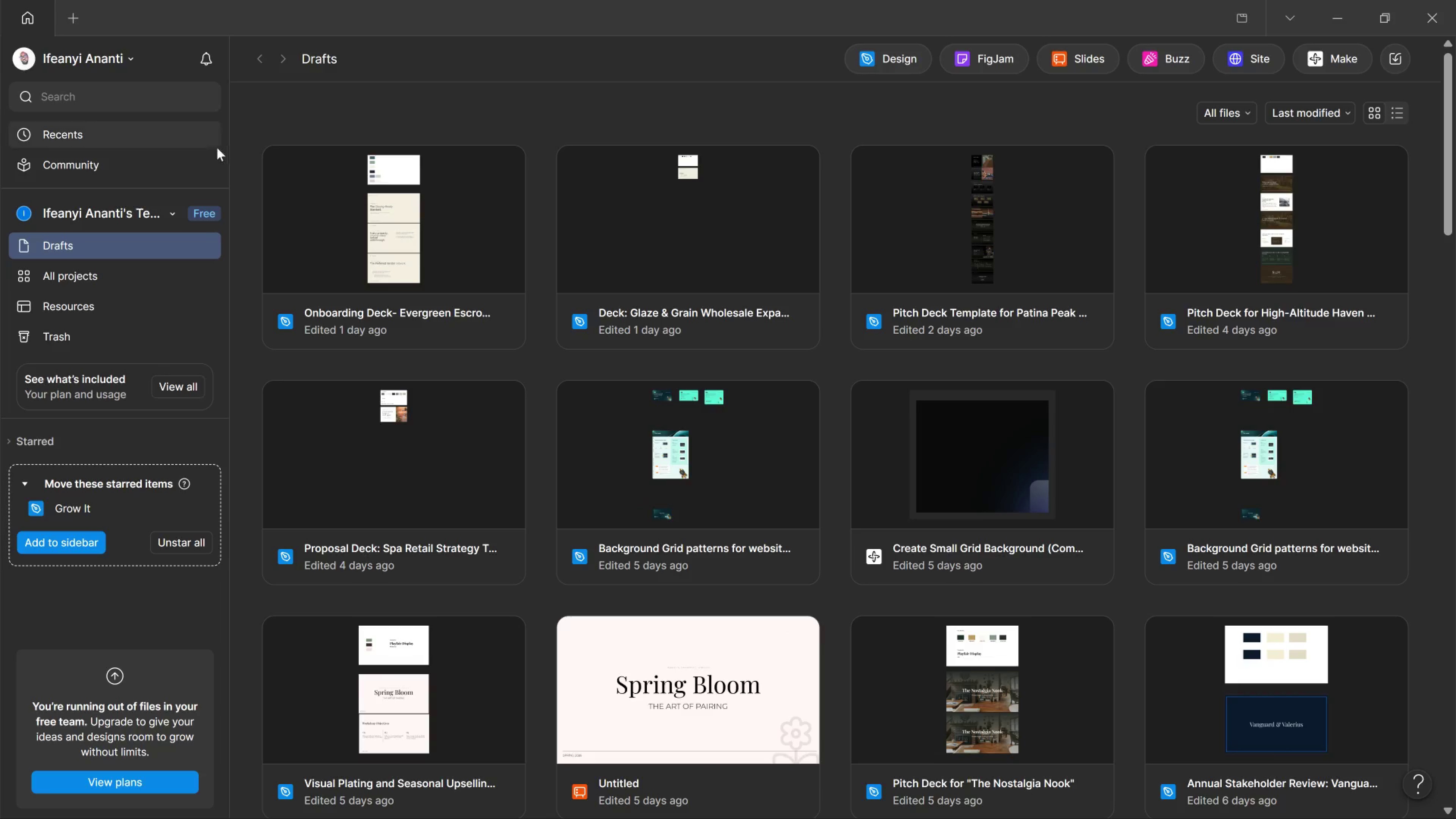 
wait(11.28)
 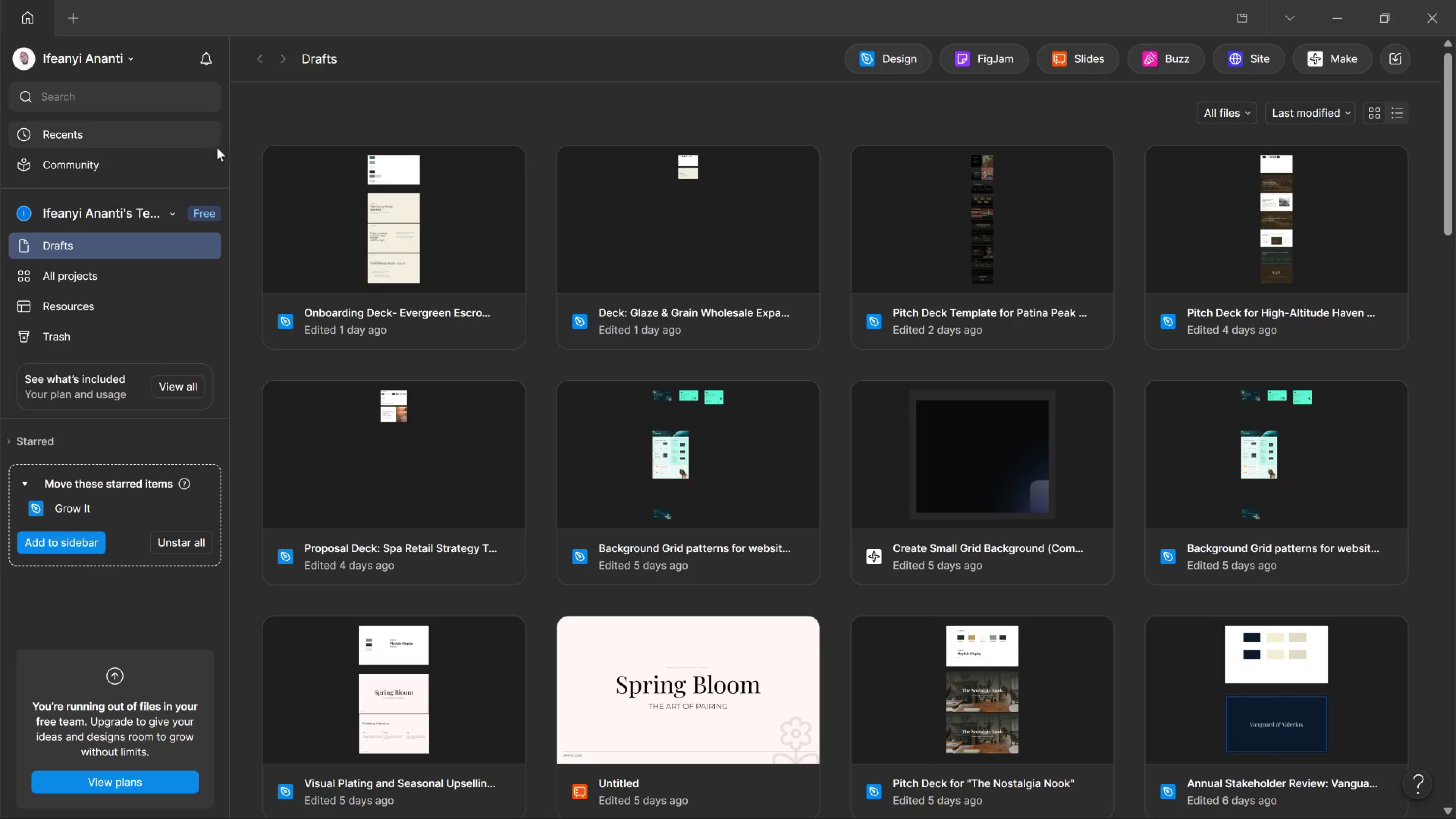 
left_click_drag(start_coordinate=[543, 803], to_coordinate=[545, 803])
 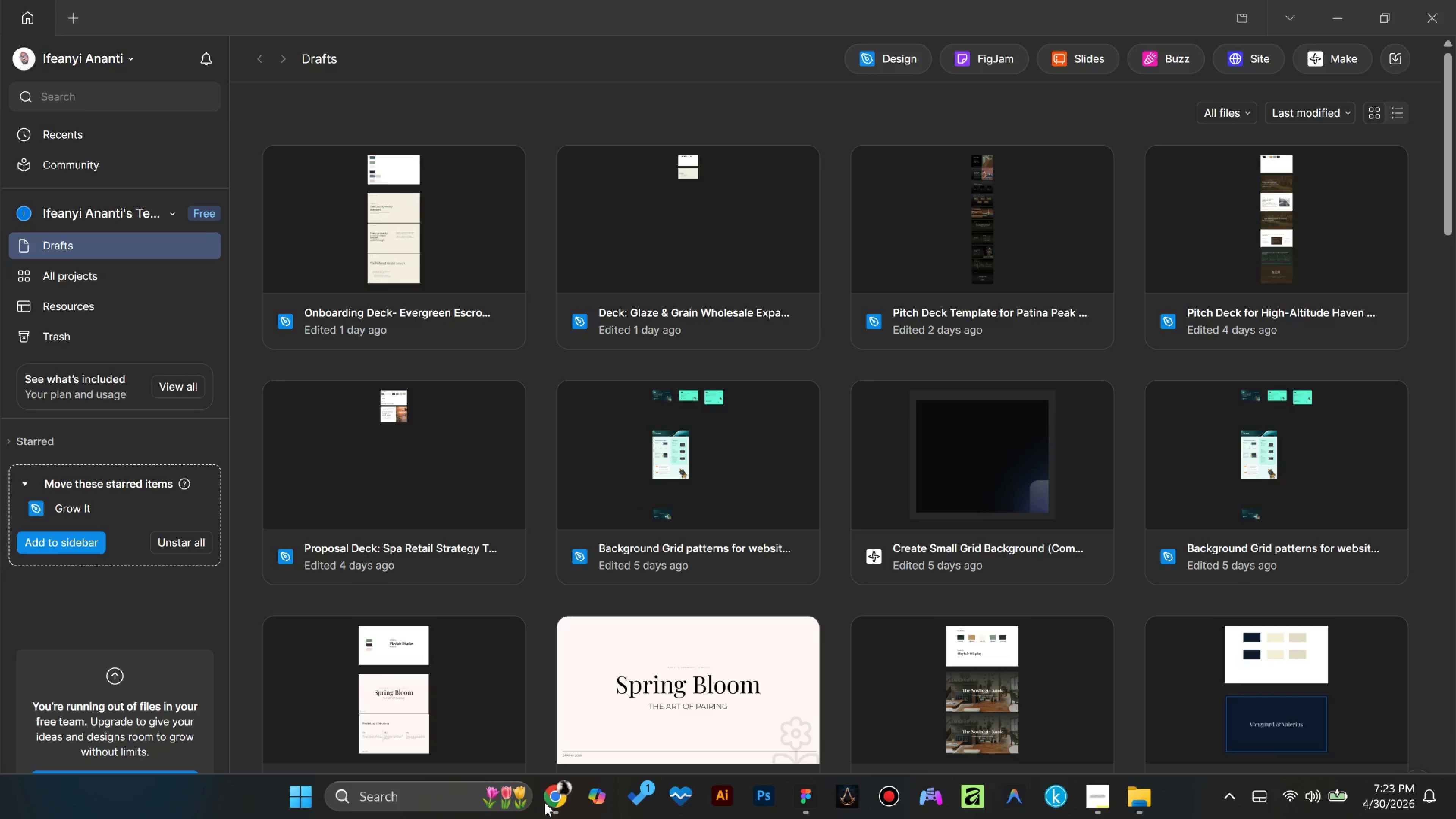 
left_click([545, 803])
 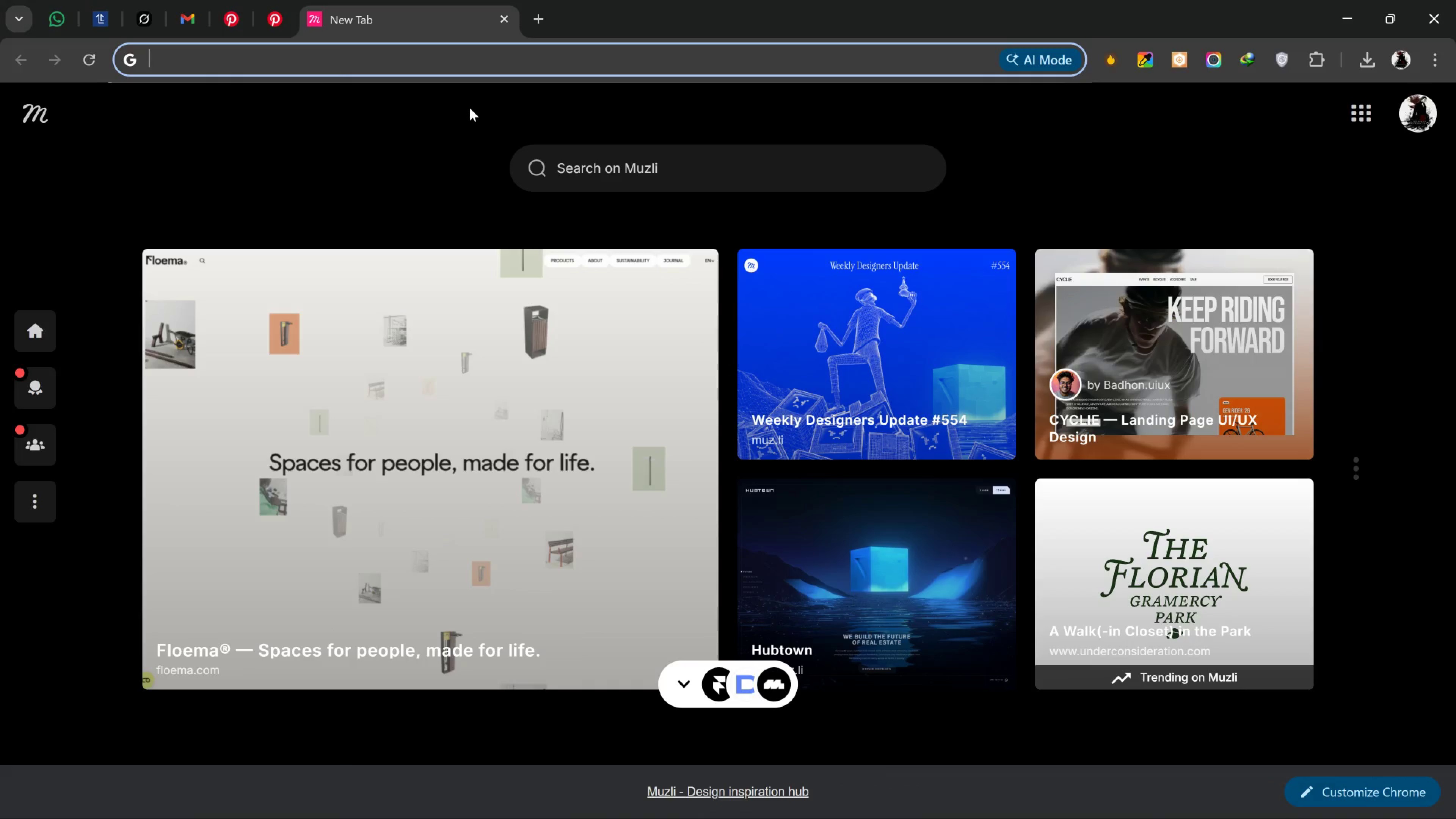 
left_click_drag(start_coordinate=[475, 56], to_coordinate=[473, 56])
 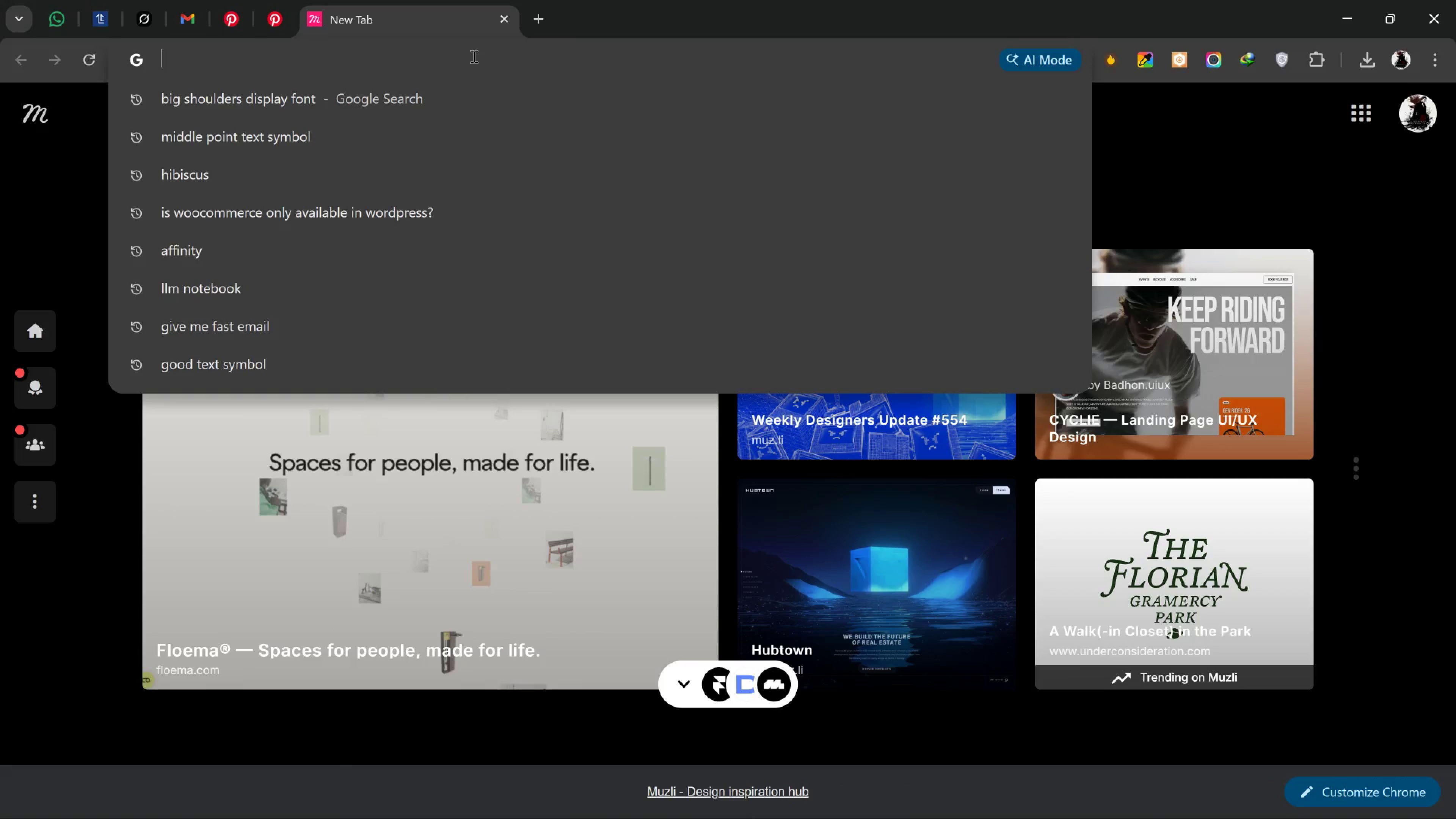 
key(M)
 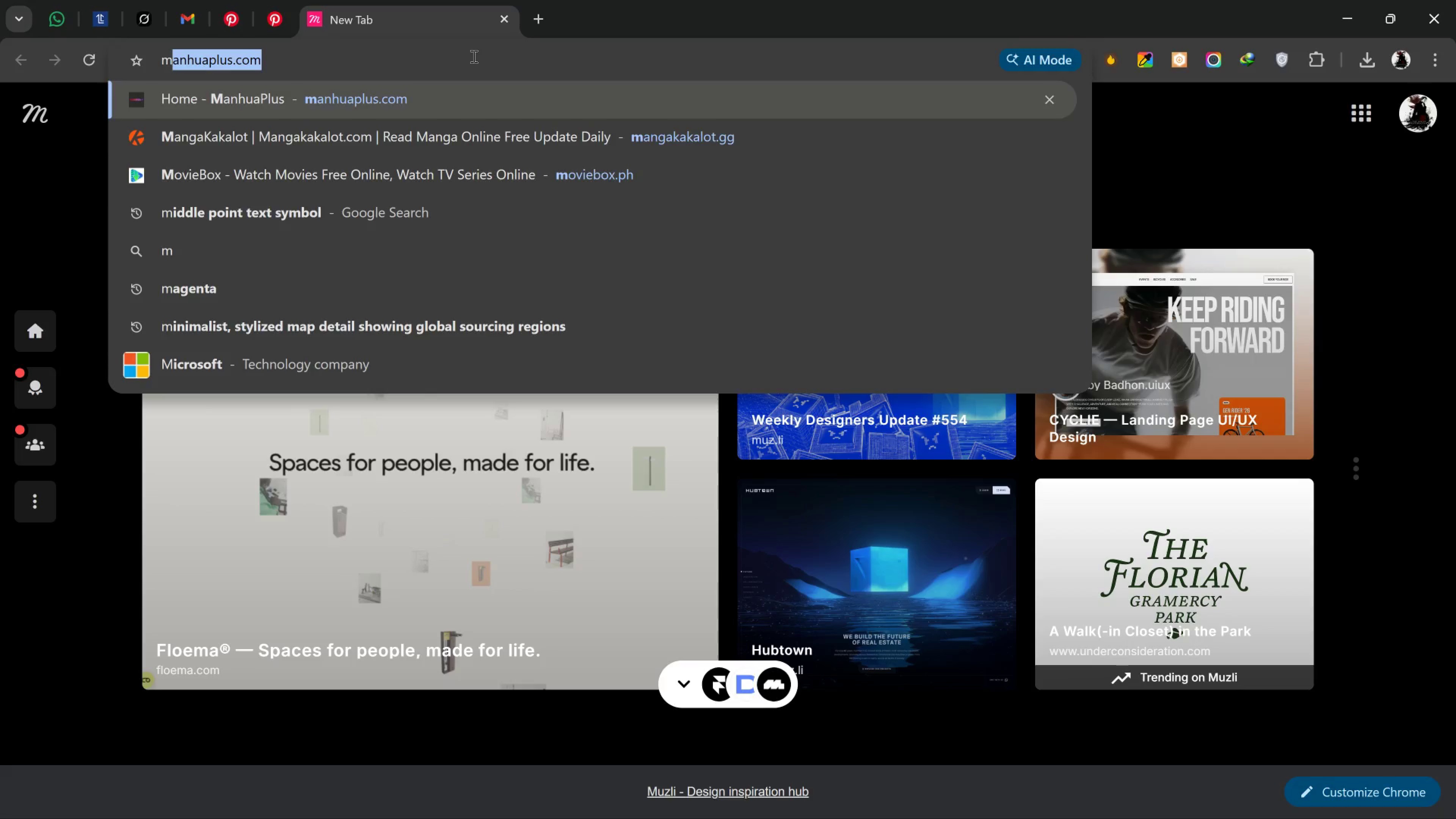 
key(Backspace)
 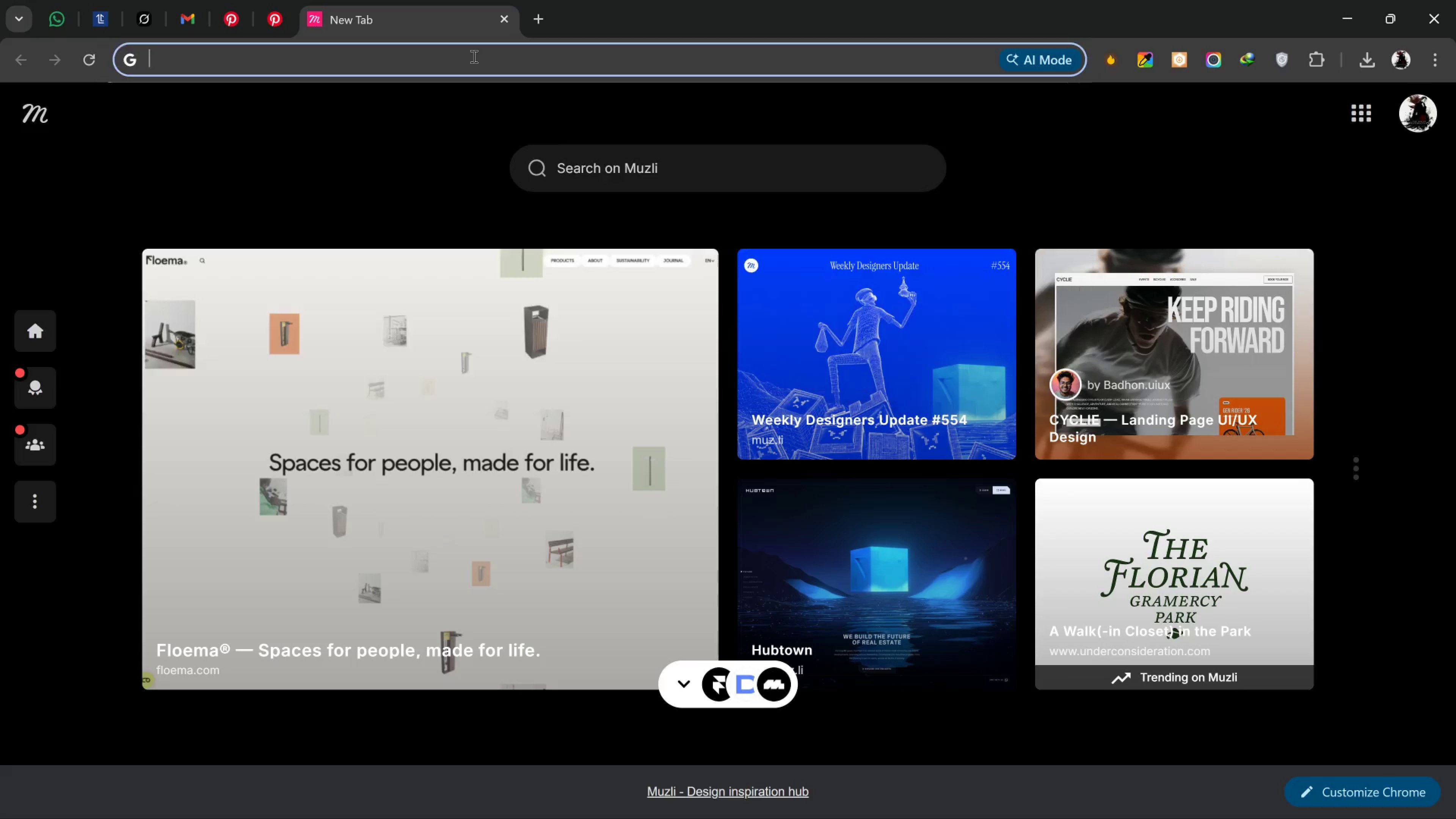 
key(Backspace)
 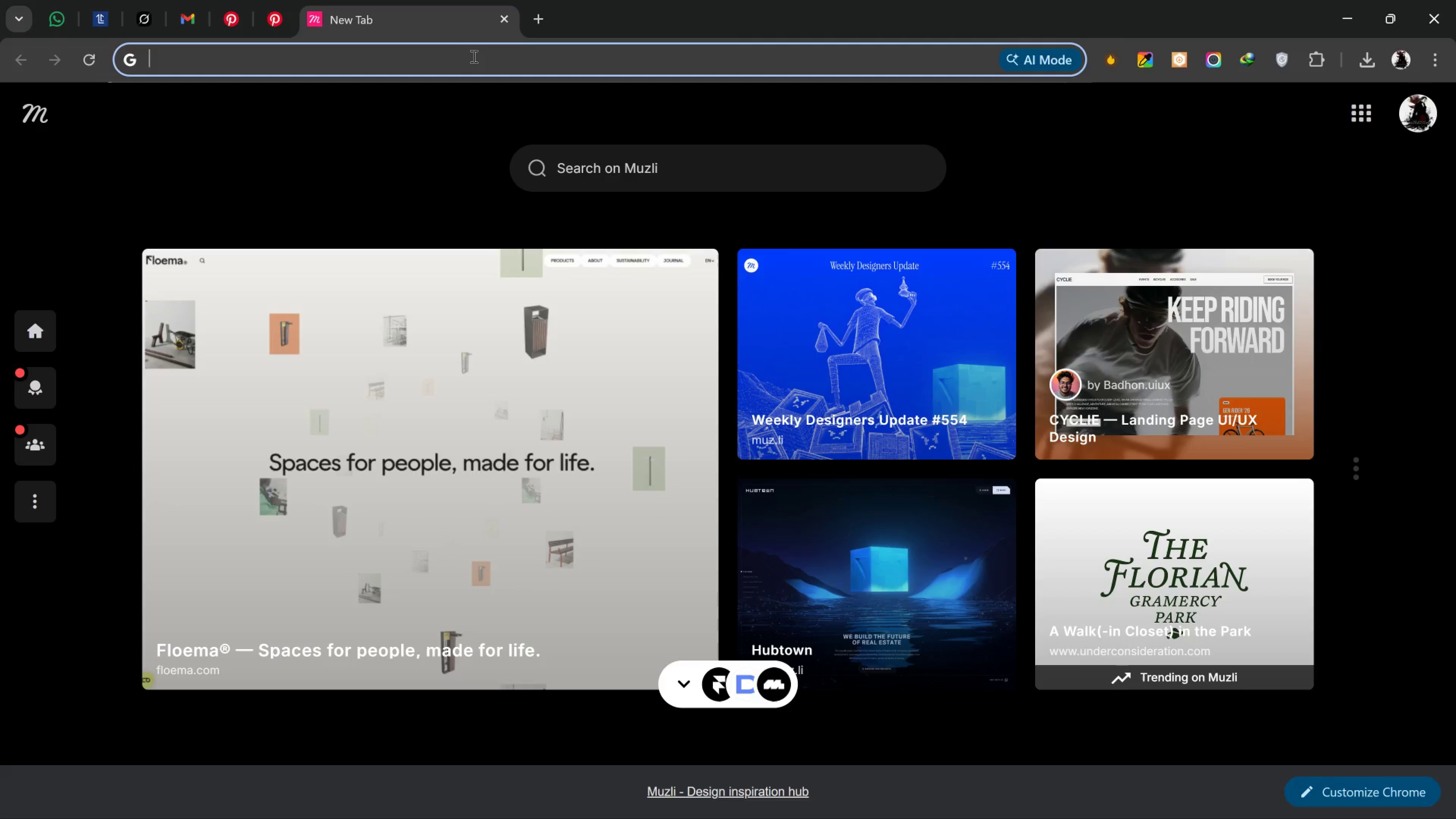 
key(Backspace)
 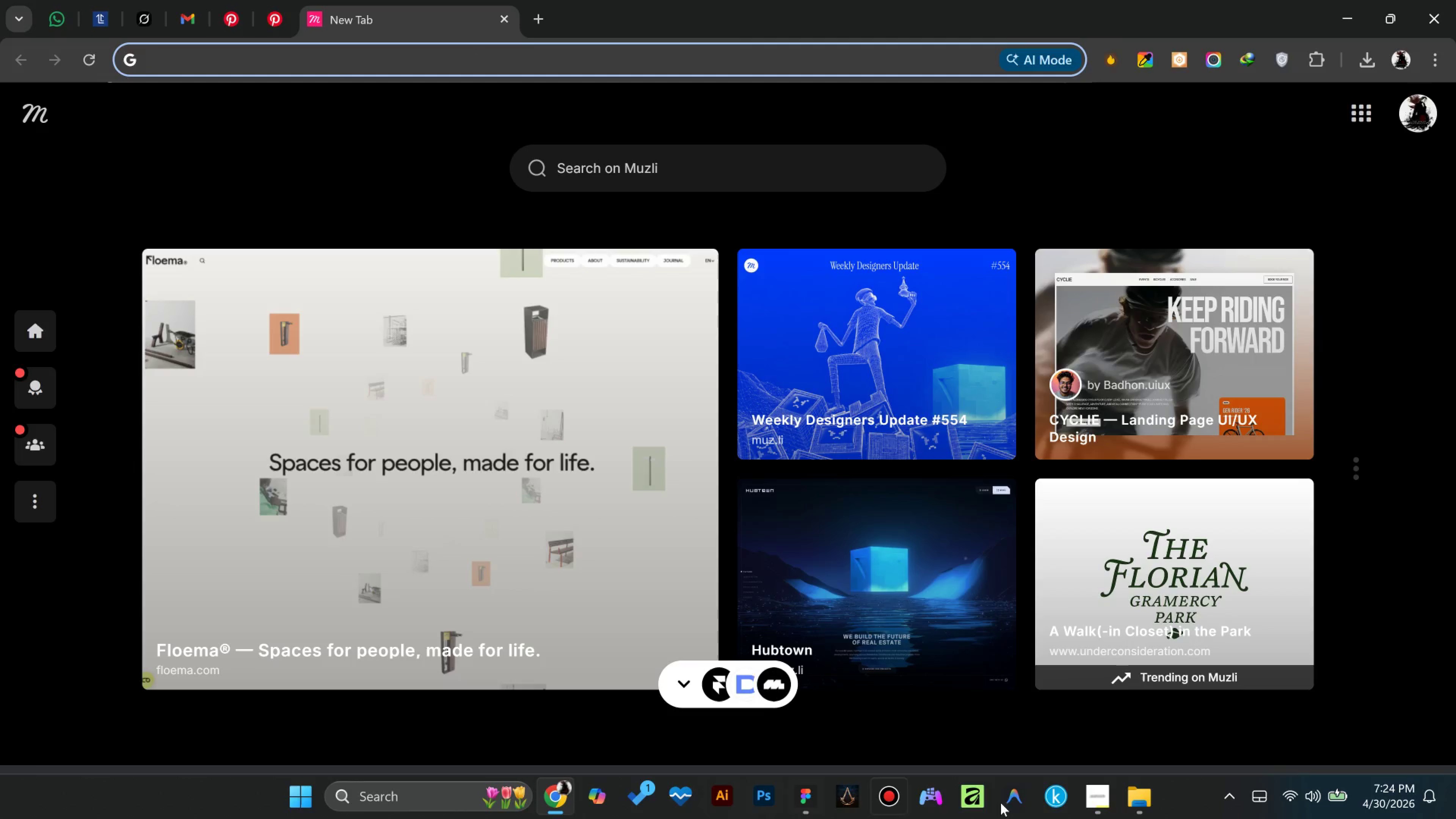 
left_click([819, 804])
 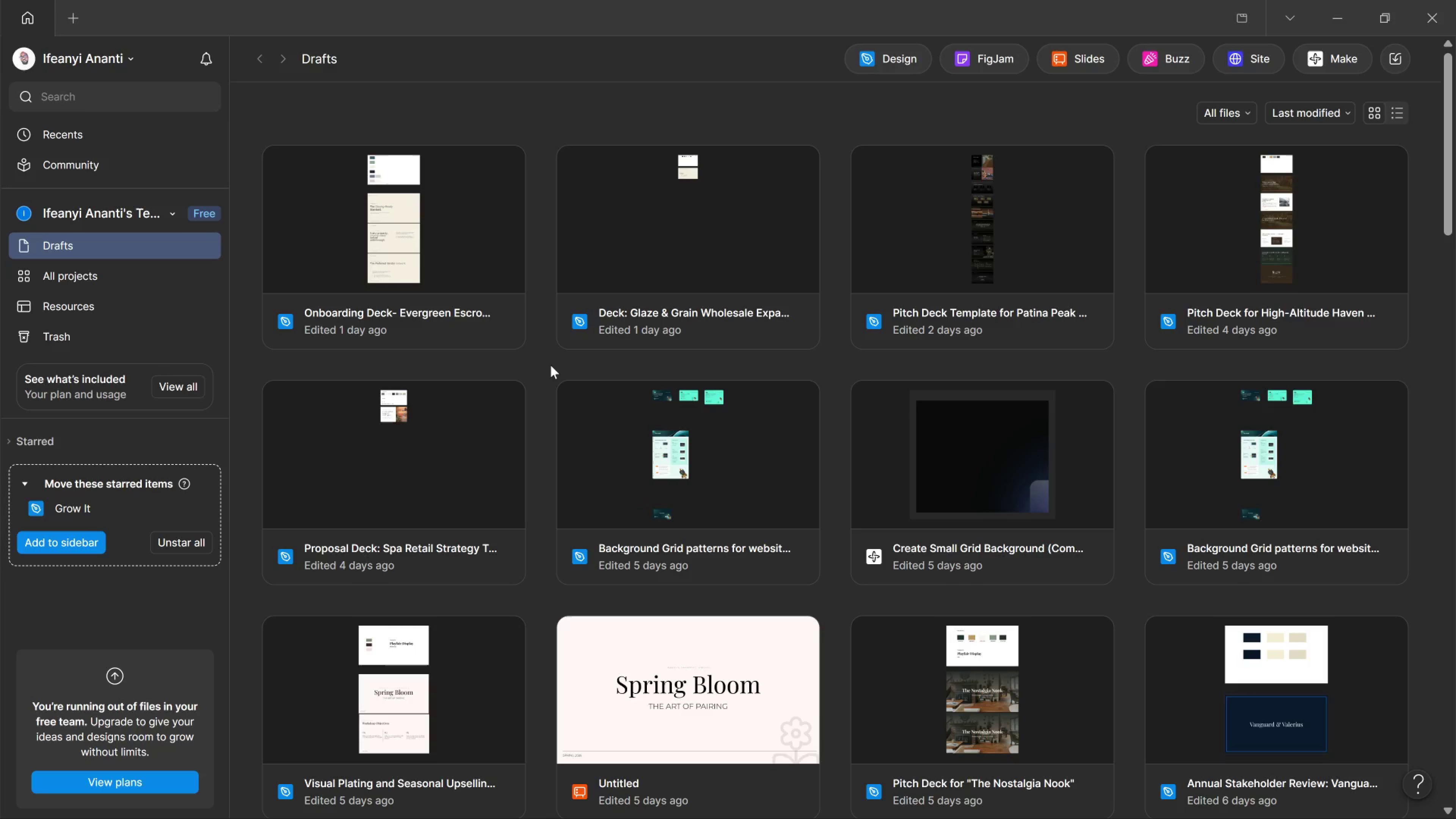 
wait(11.83)
 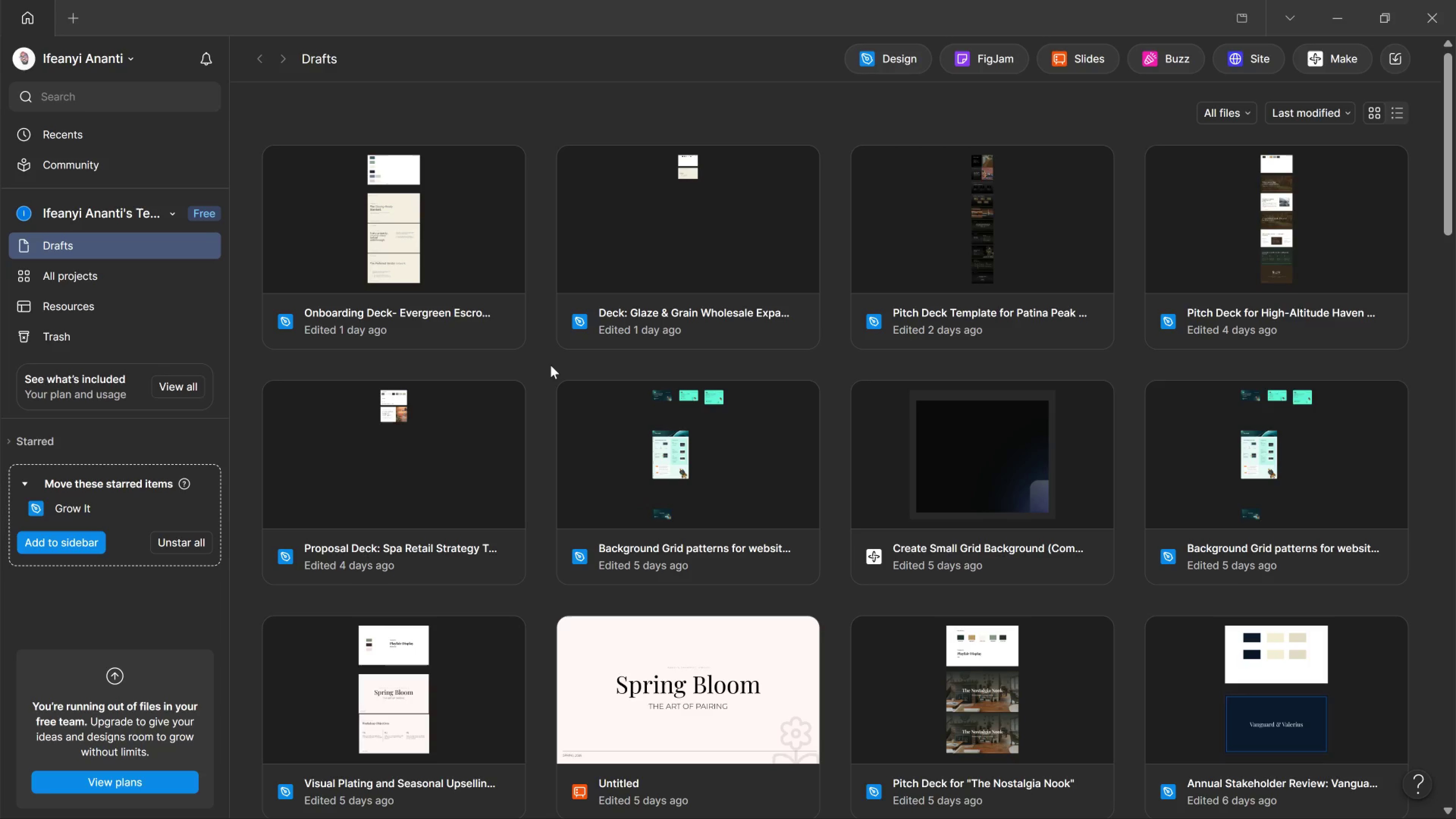 
scroll: coordinate [541, 359], scroll_direction: up, amount: 1.0
 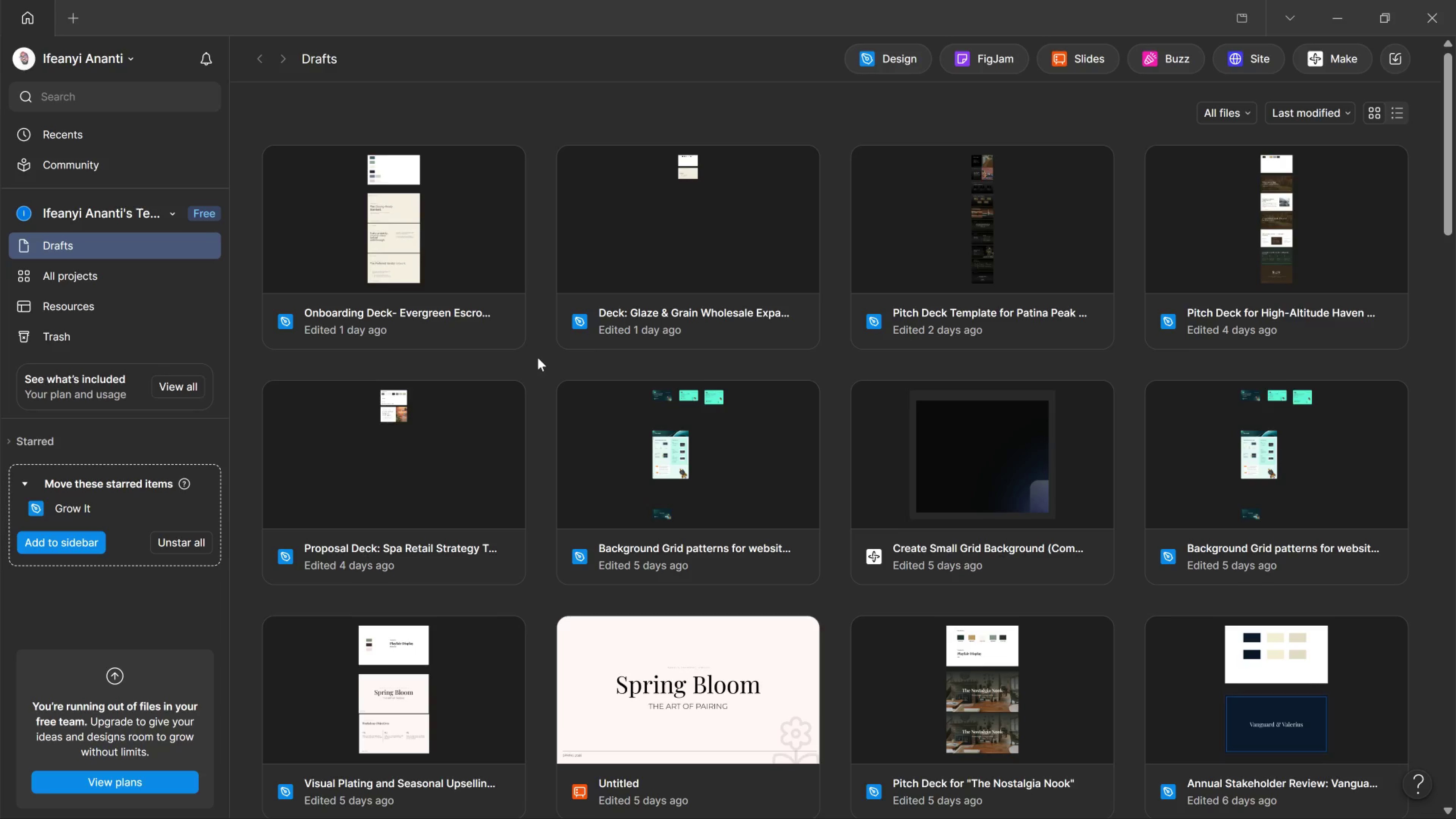 
scroll: coordinate [543, 358], scroll_direction: down, amount: 3.0
 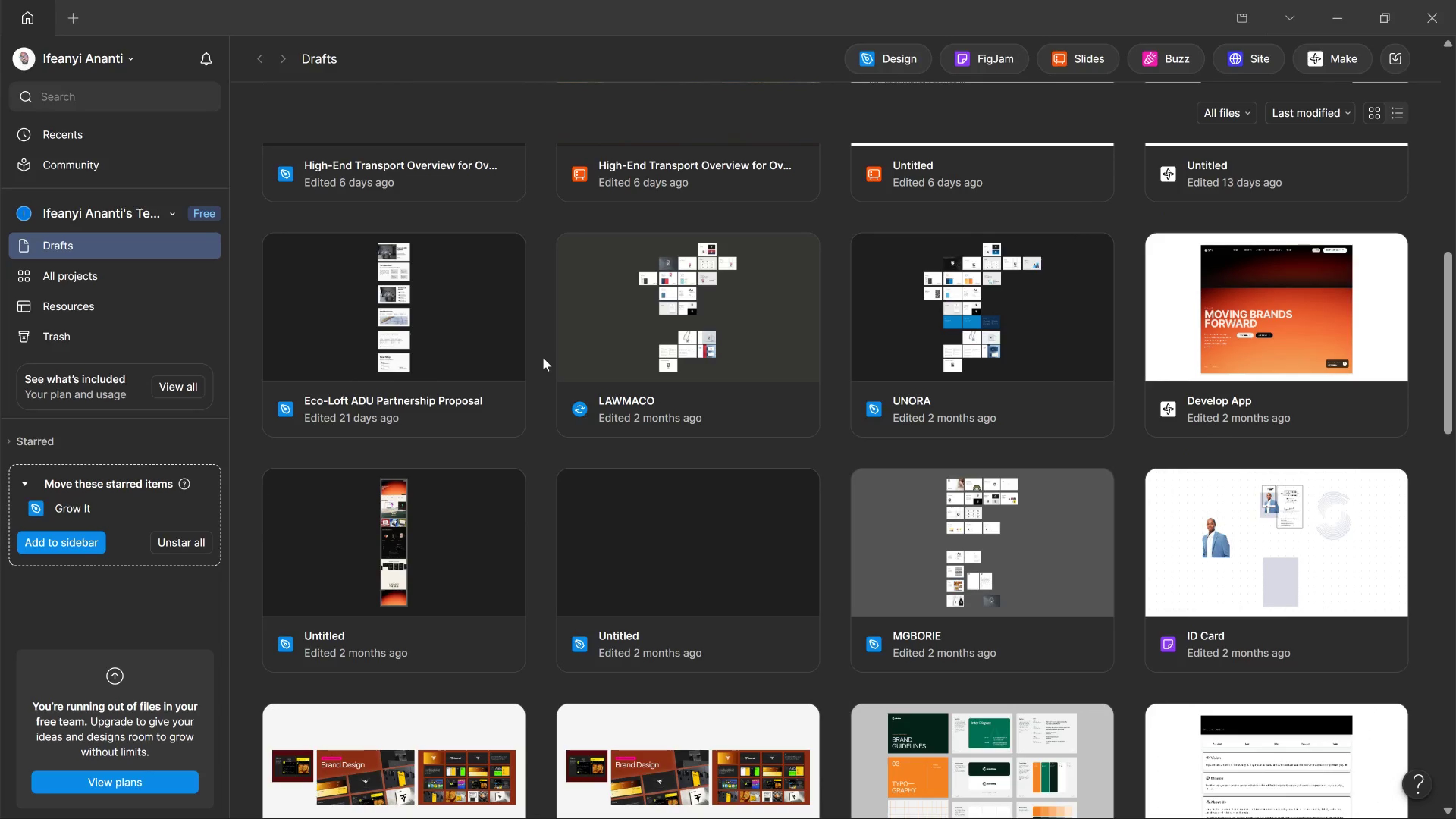 
scroll: coordinate [543, 358], scroll_direction: up, amount: 1.0
 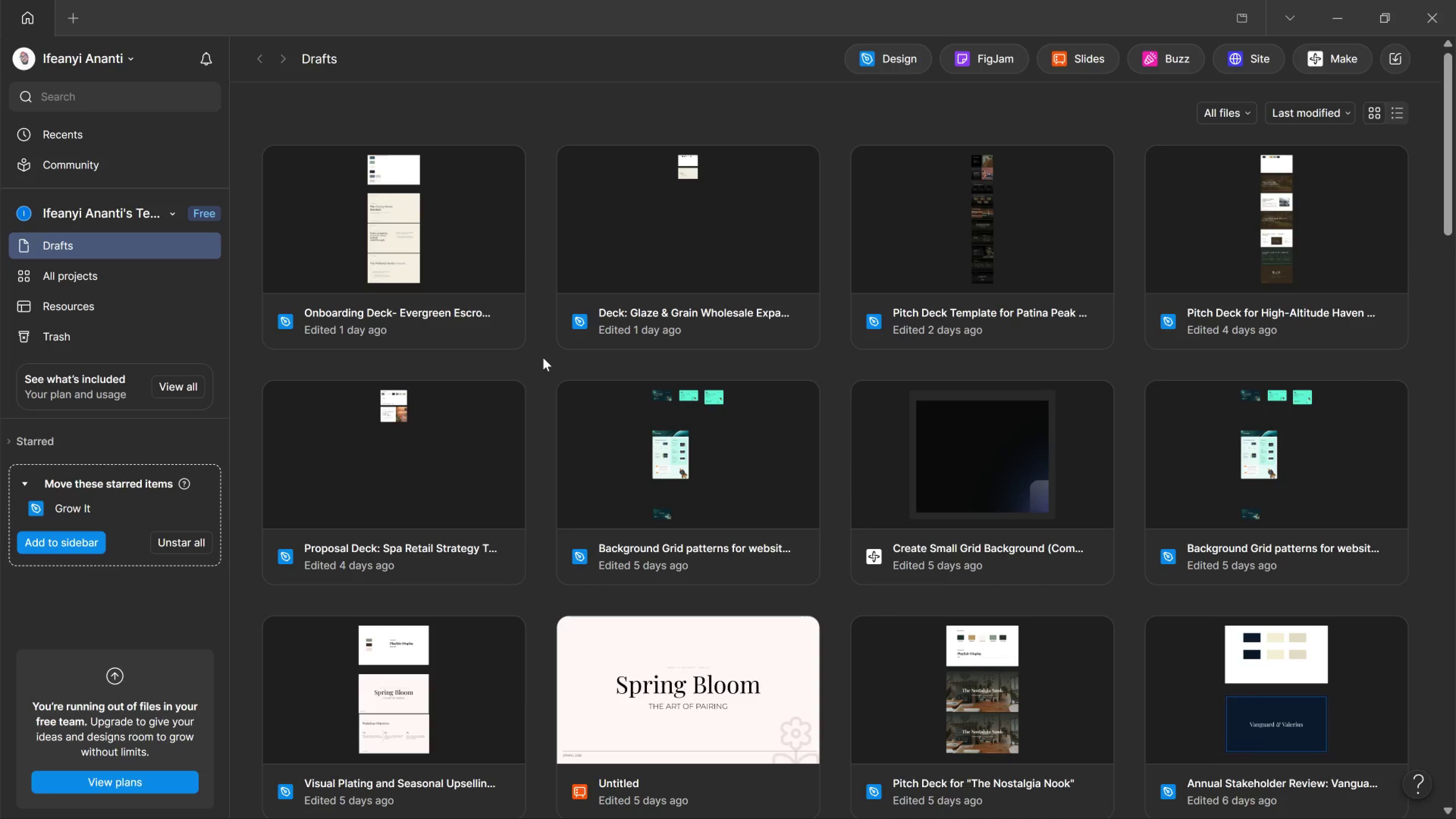 
scroll: coordinate [543, 358], scroll_direction: down, amount: 1.0
 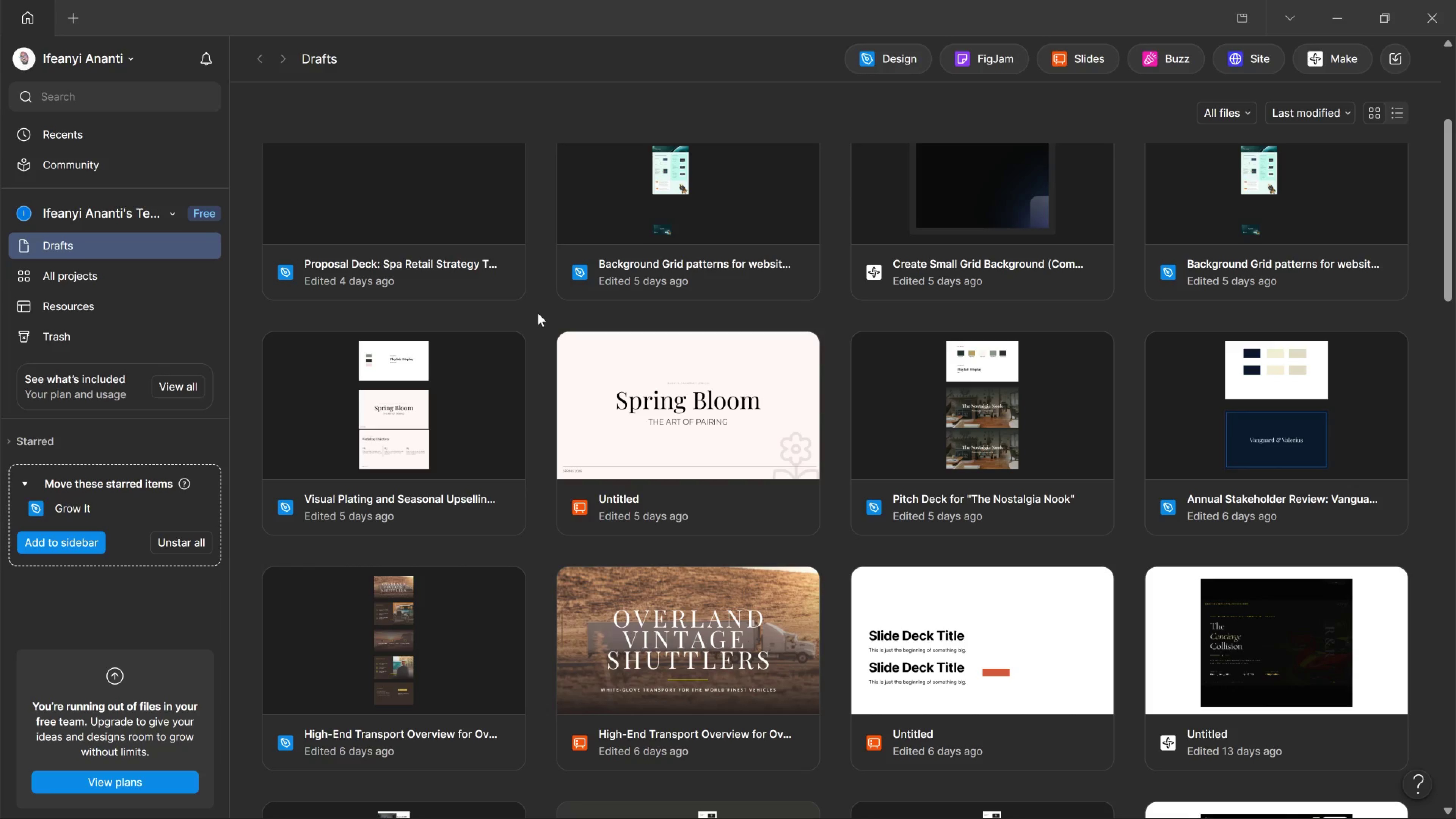 
scroll: coordinate [536, 313], scroll_direction: up, amount: 4.0
 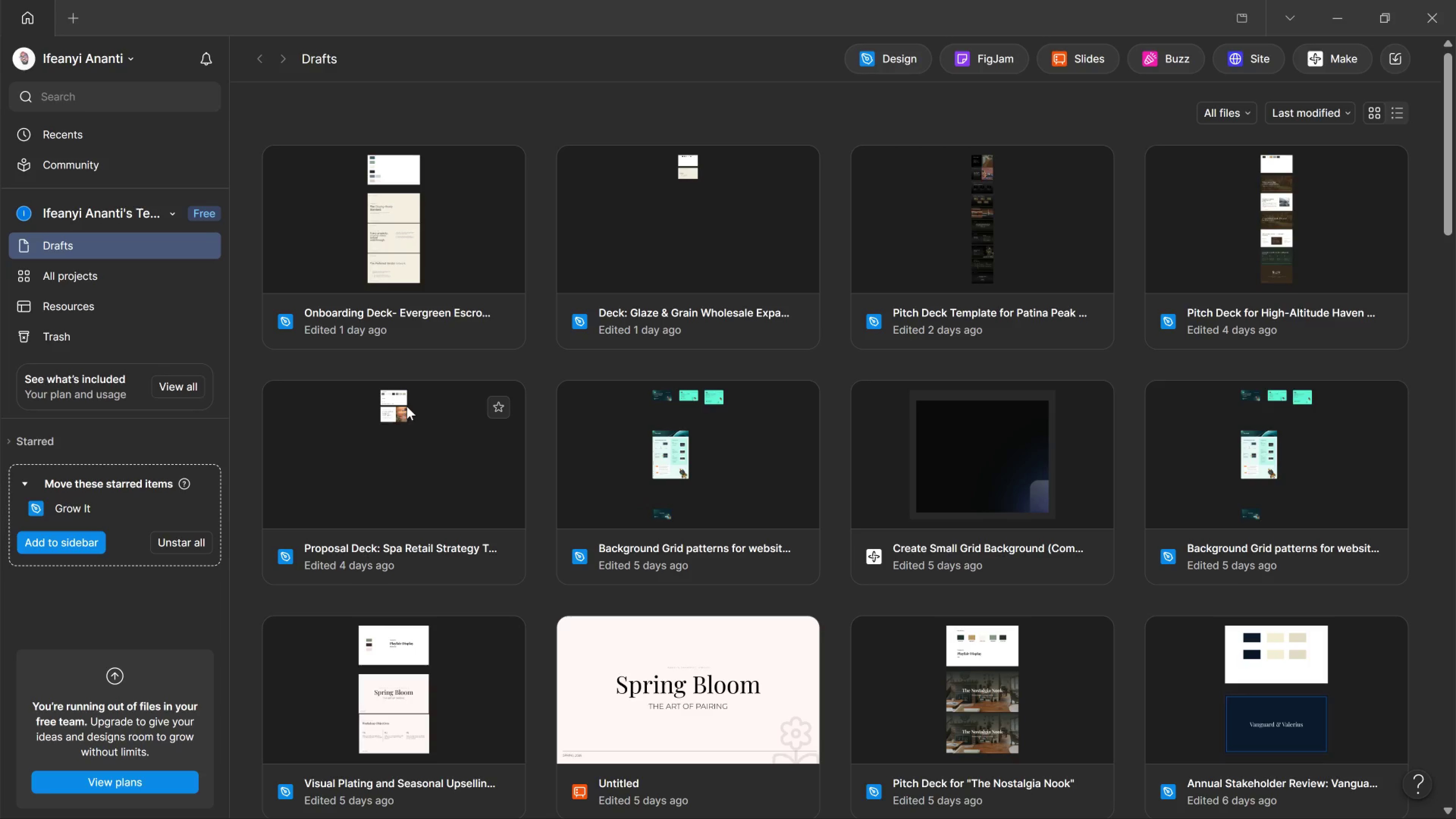 
wait(64.9)
 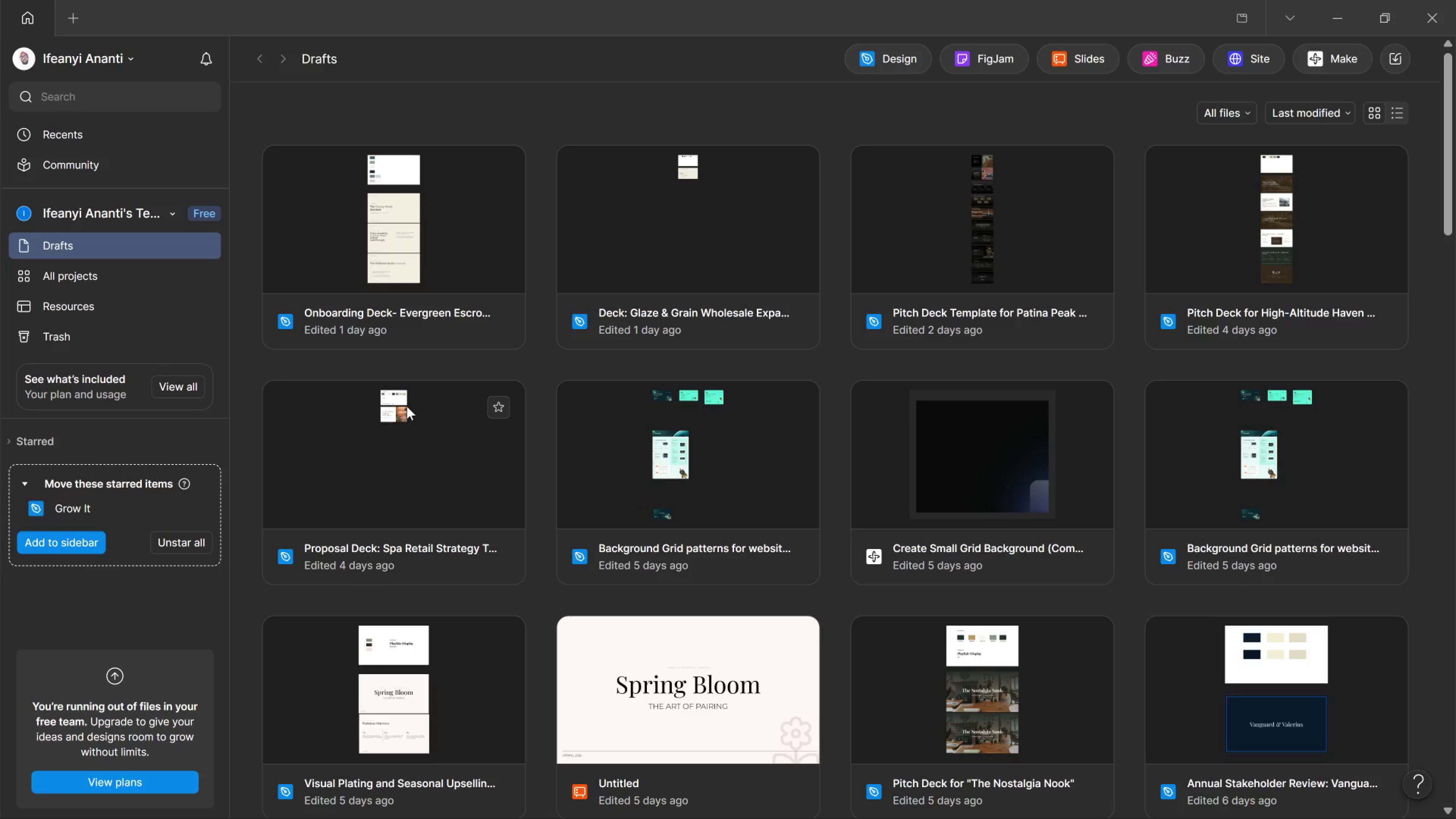 
left_click_drag(start_coordinate=[209, 244], to_coordinate=[210, 244])
 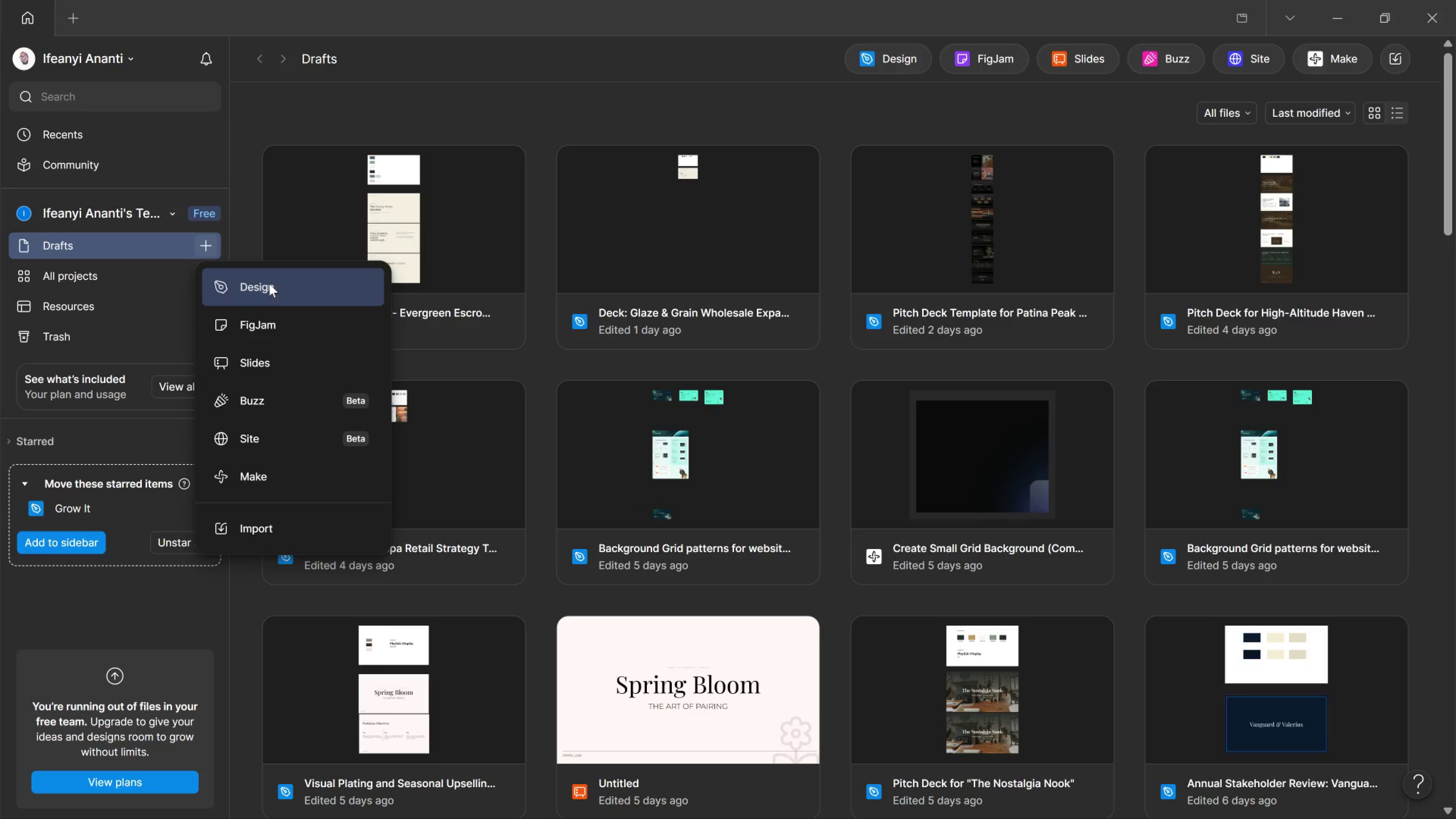 
left_click([269, 284])
 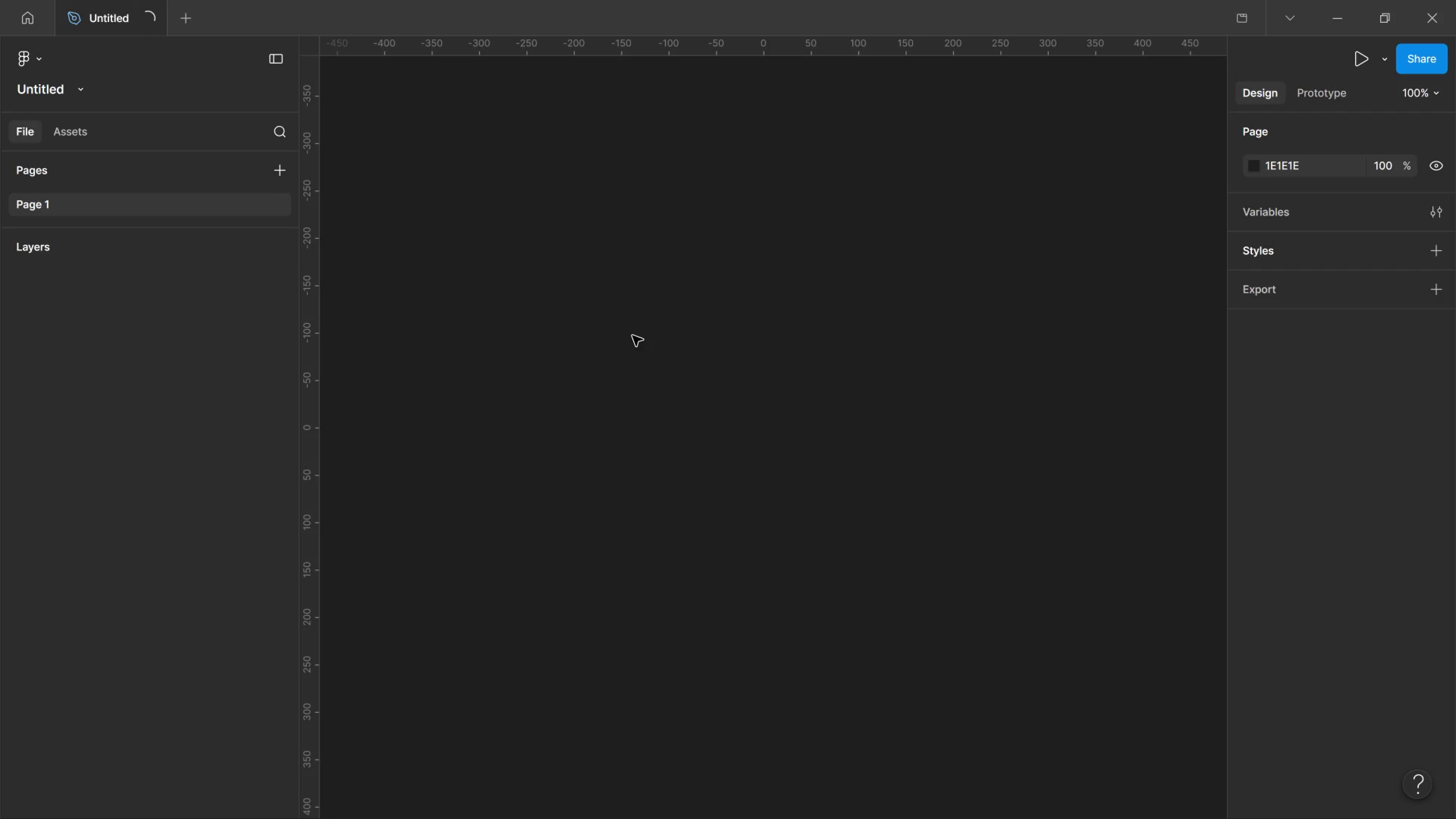 
wait(12.51)
 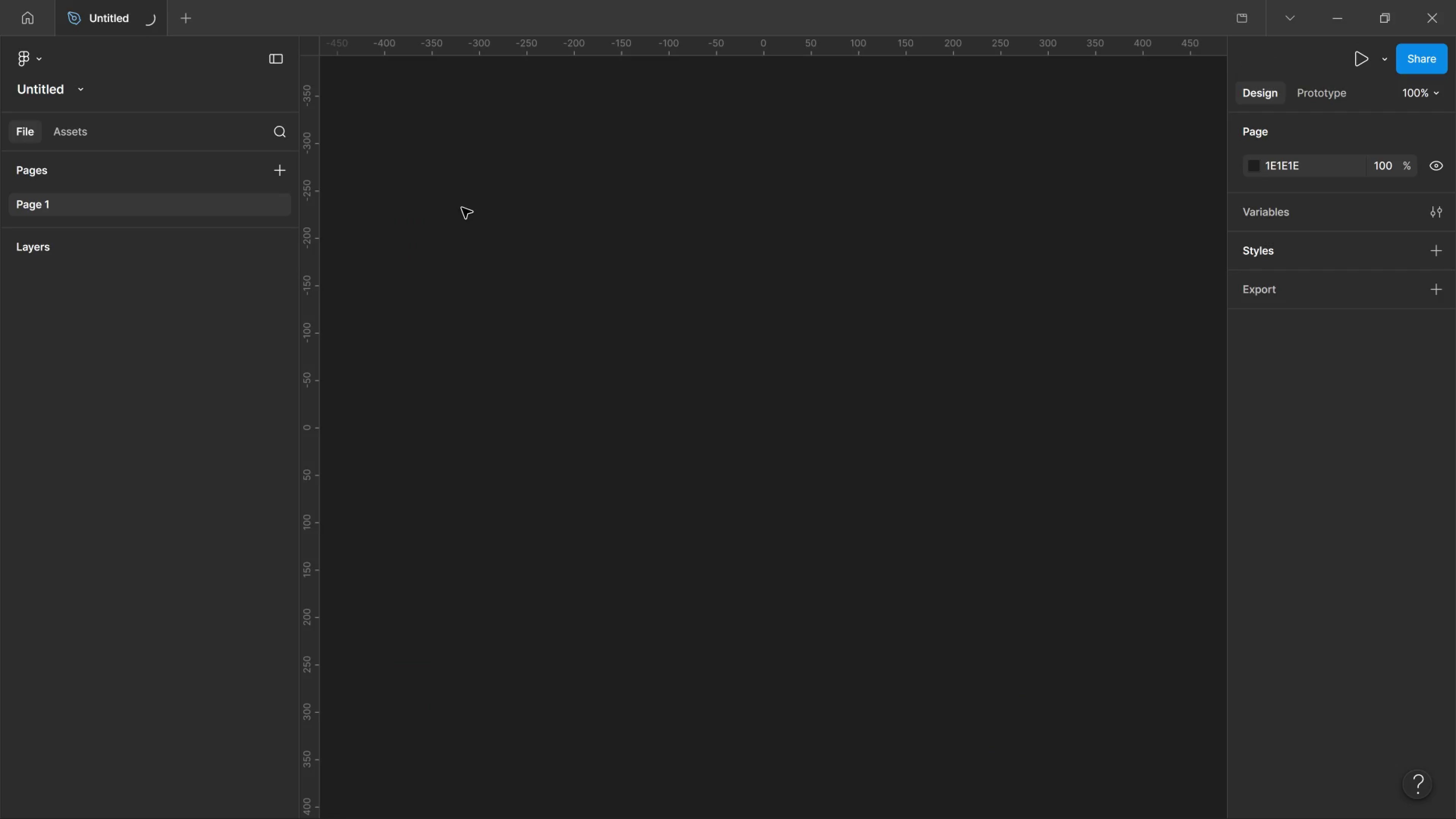 
key(Alt+Tab)
 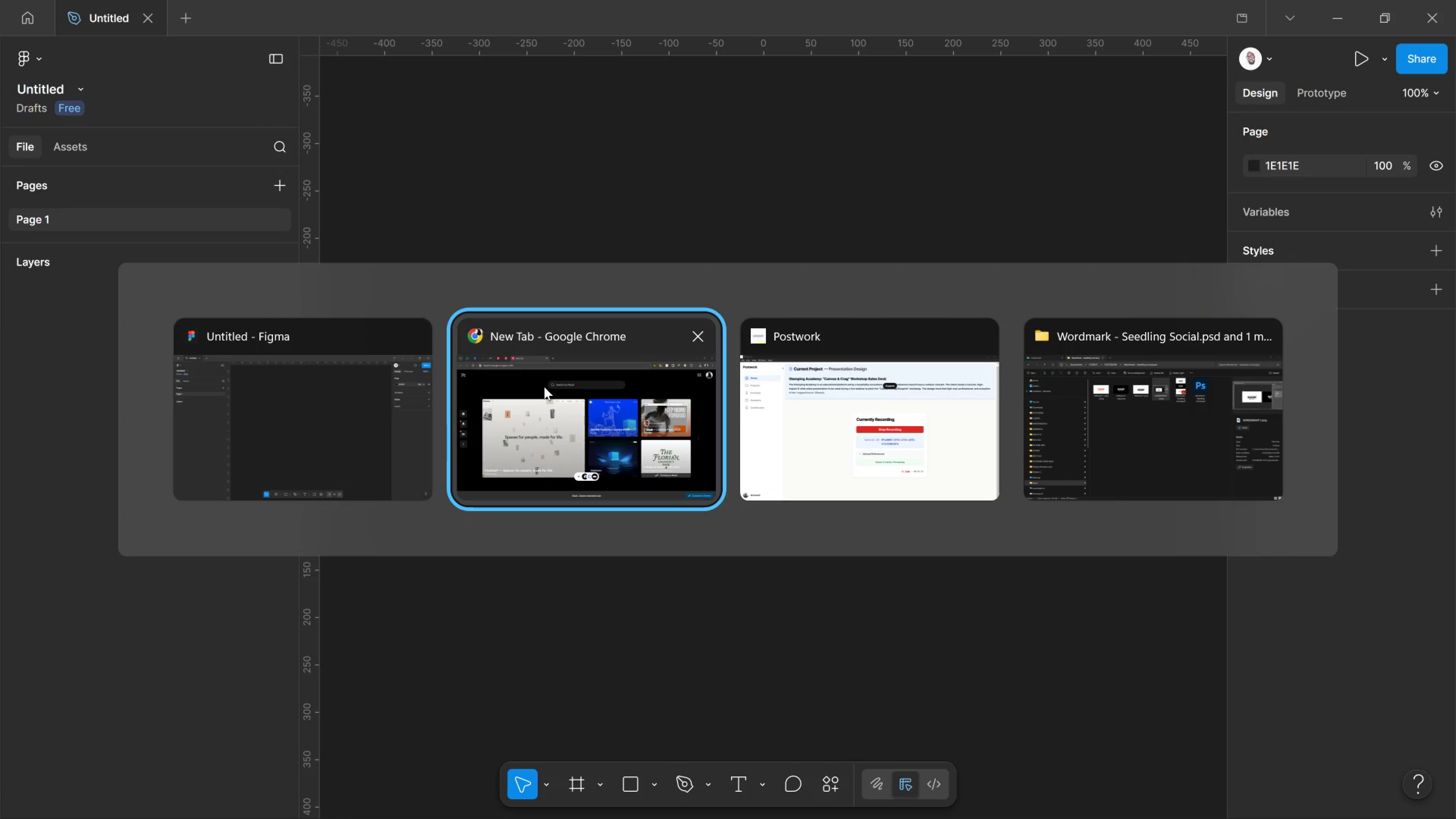 
key(Alt+Tab)